 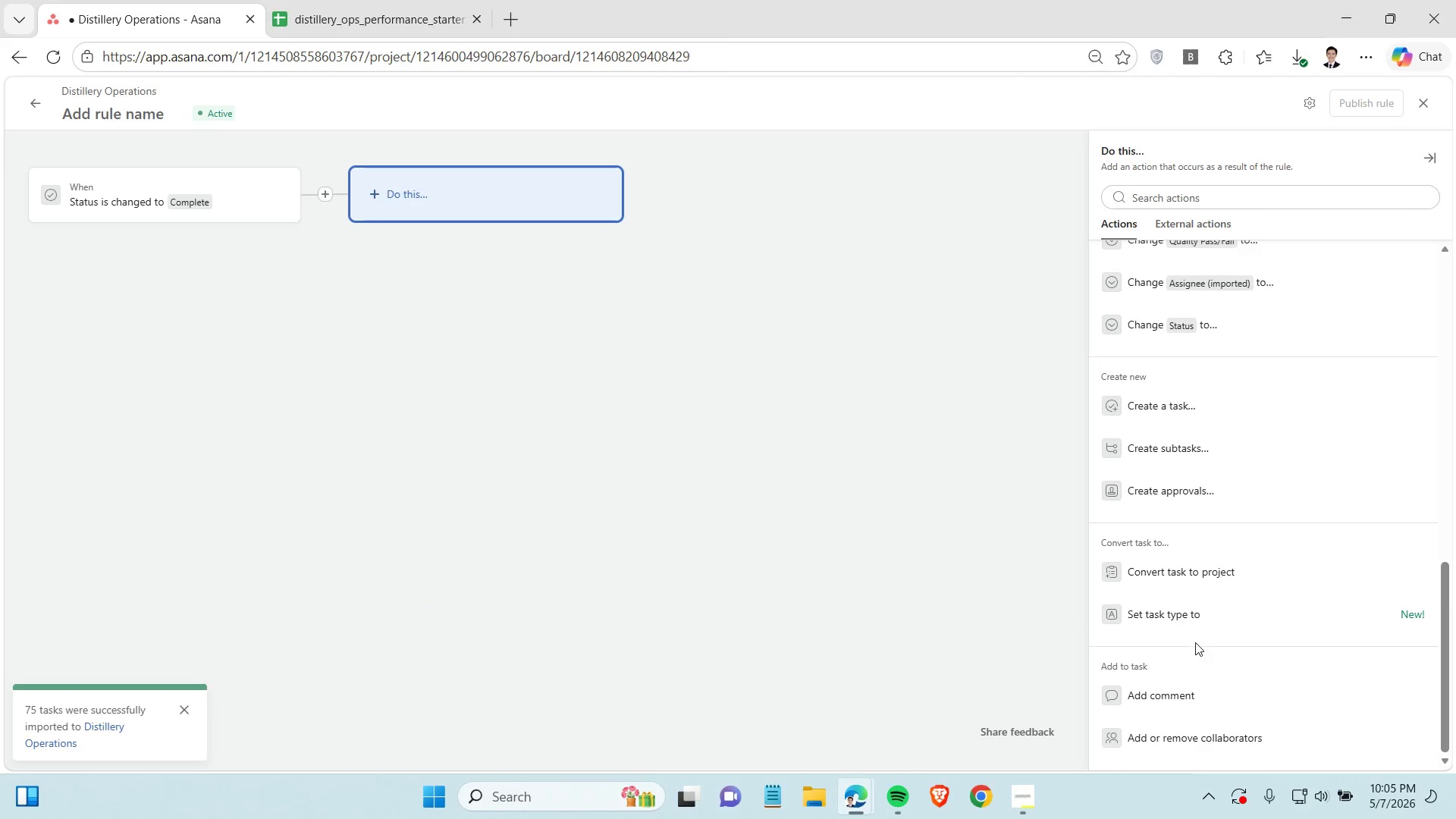 
scroll: coordinate [1198, 635], scroll_direction: up, amount: 7.0
 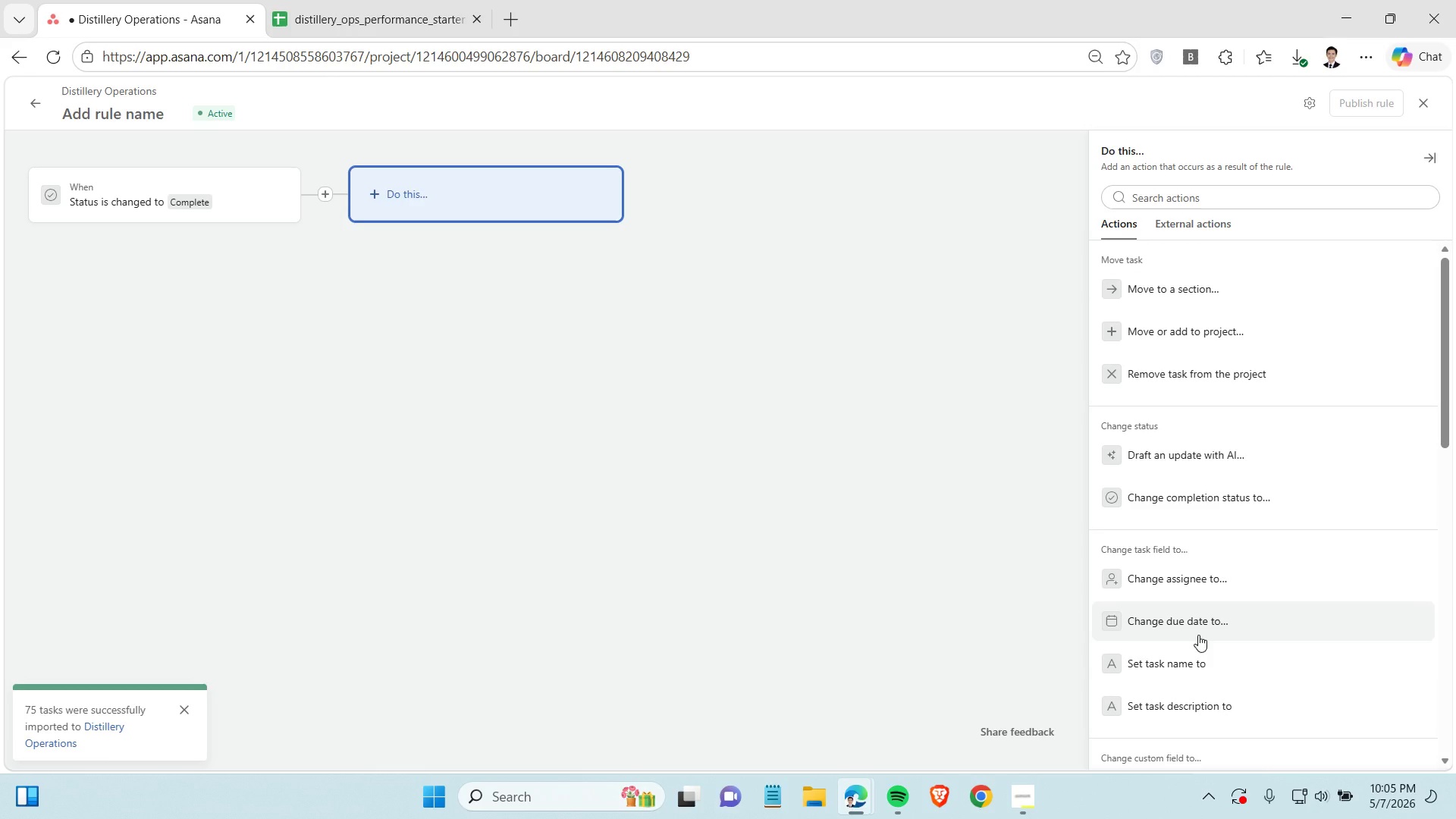 
scroll: coordinate [1198, 635], scroll_direction: up, amount: 2.0
 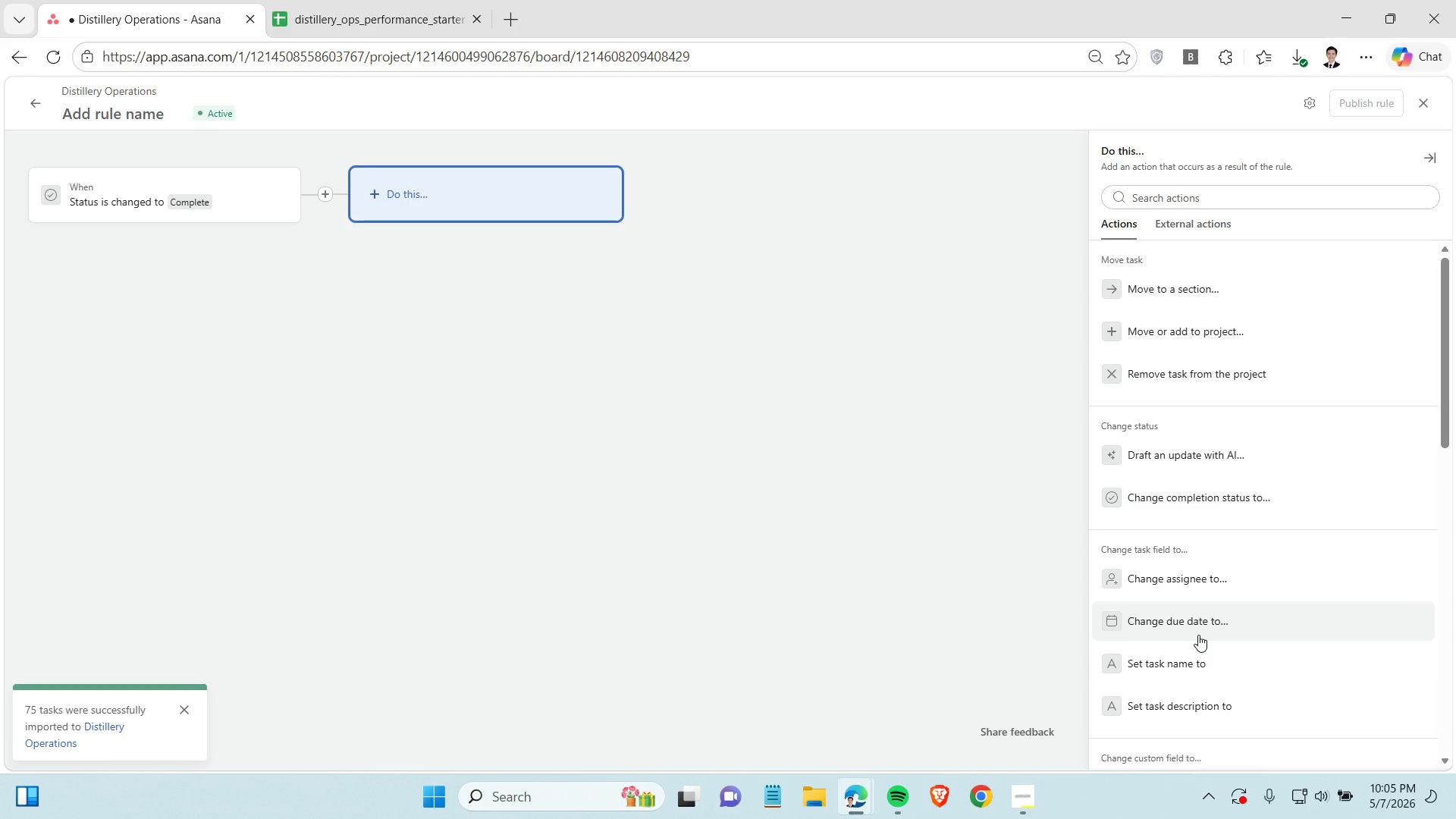 
scroll: coordinate [1198, 635], scroll_direction: down, amount: 7.0
 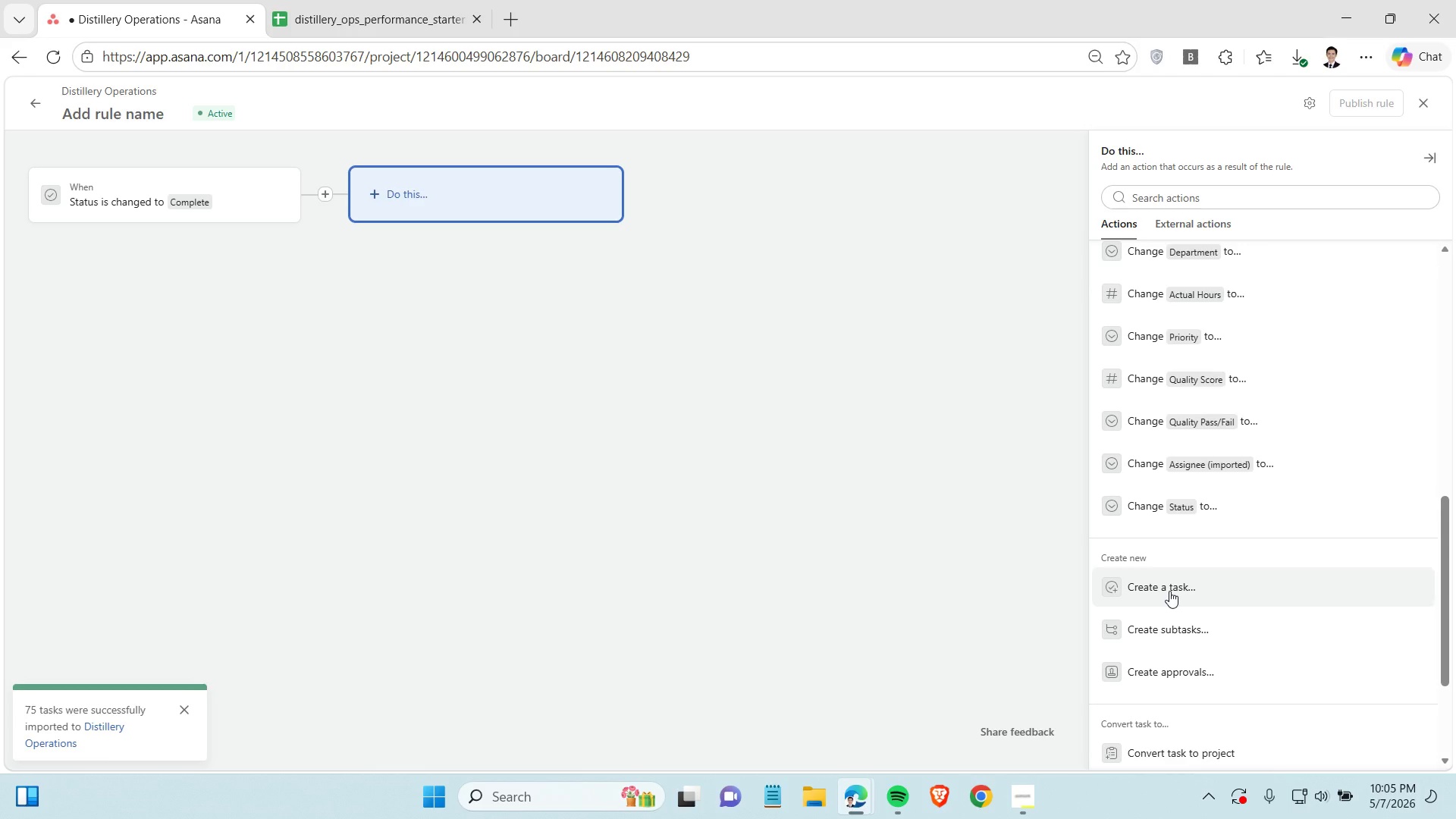 
left_click([1169, 591])
 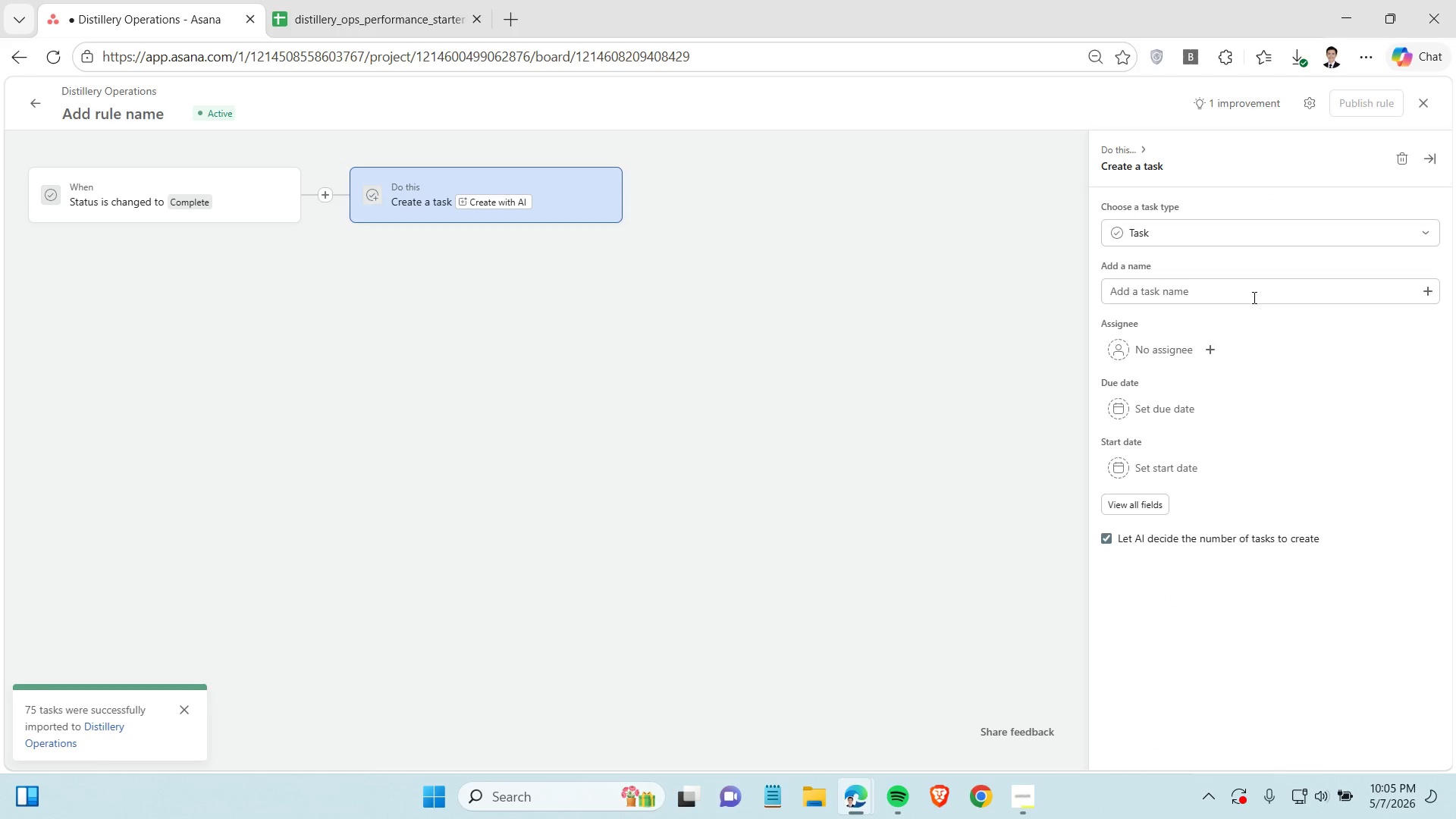 
left_click([1253, 297])
 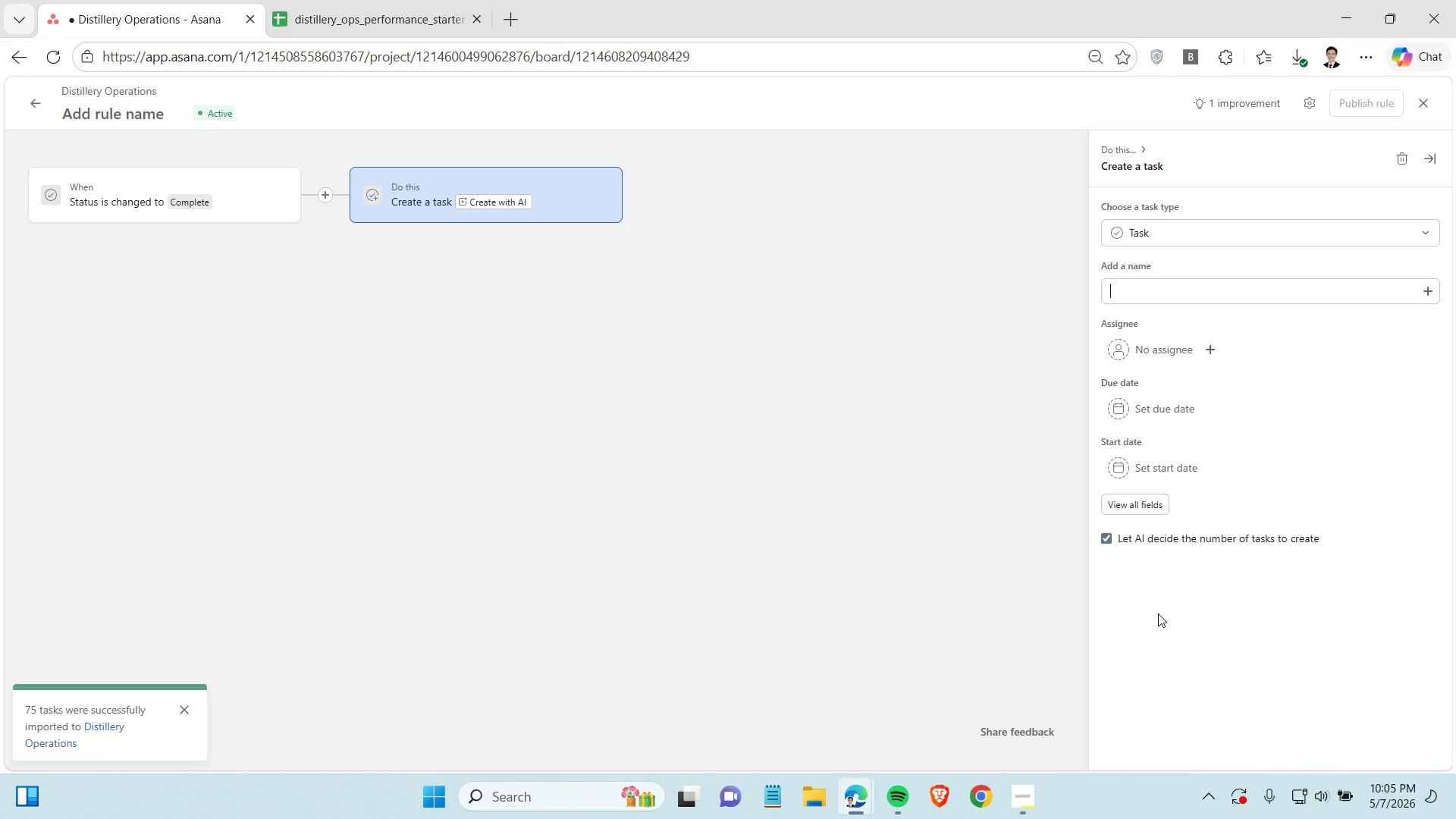 
left_click([1027, 799])